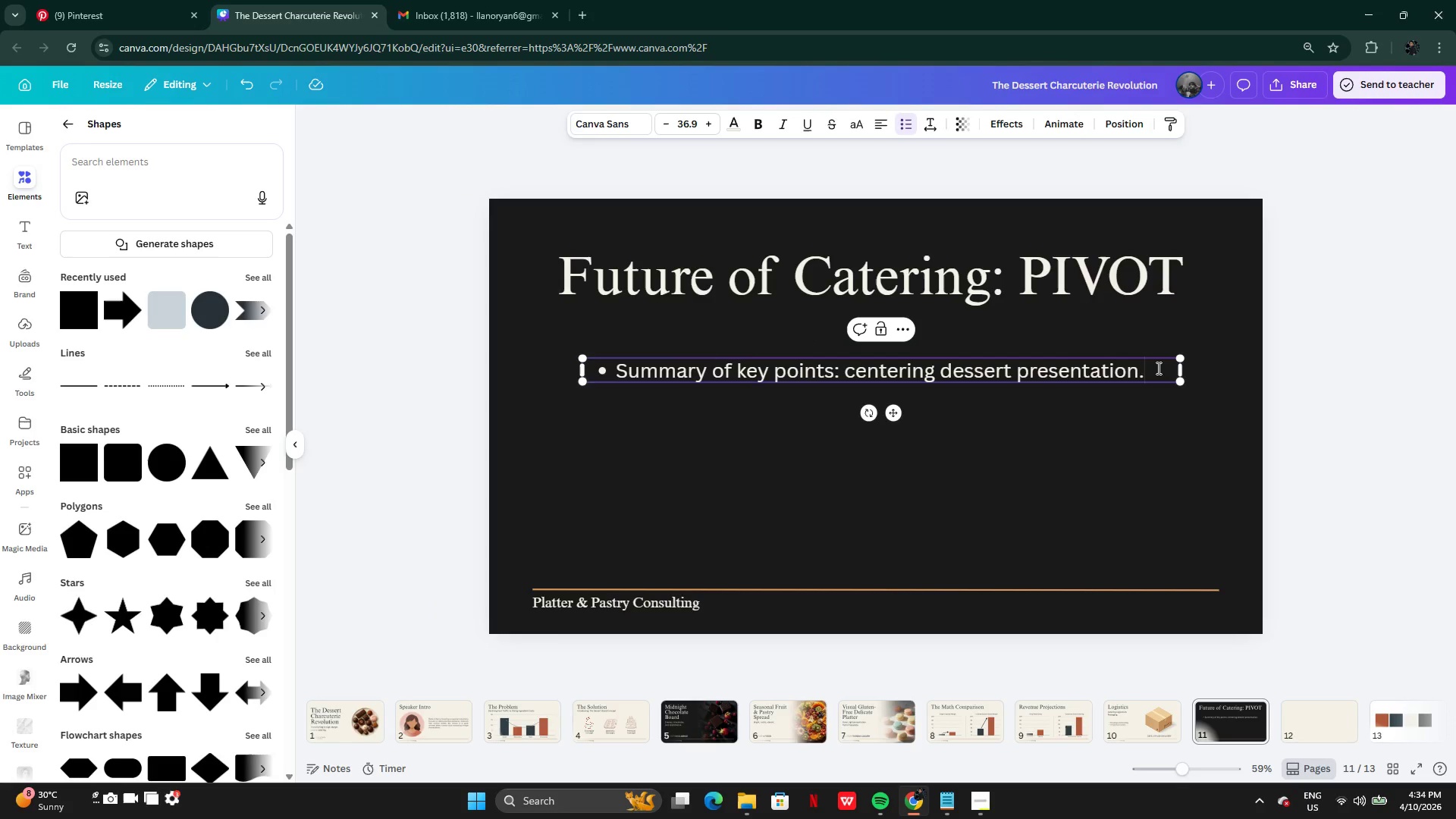 
key(Enter)
 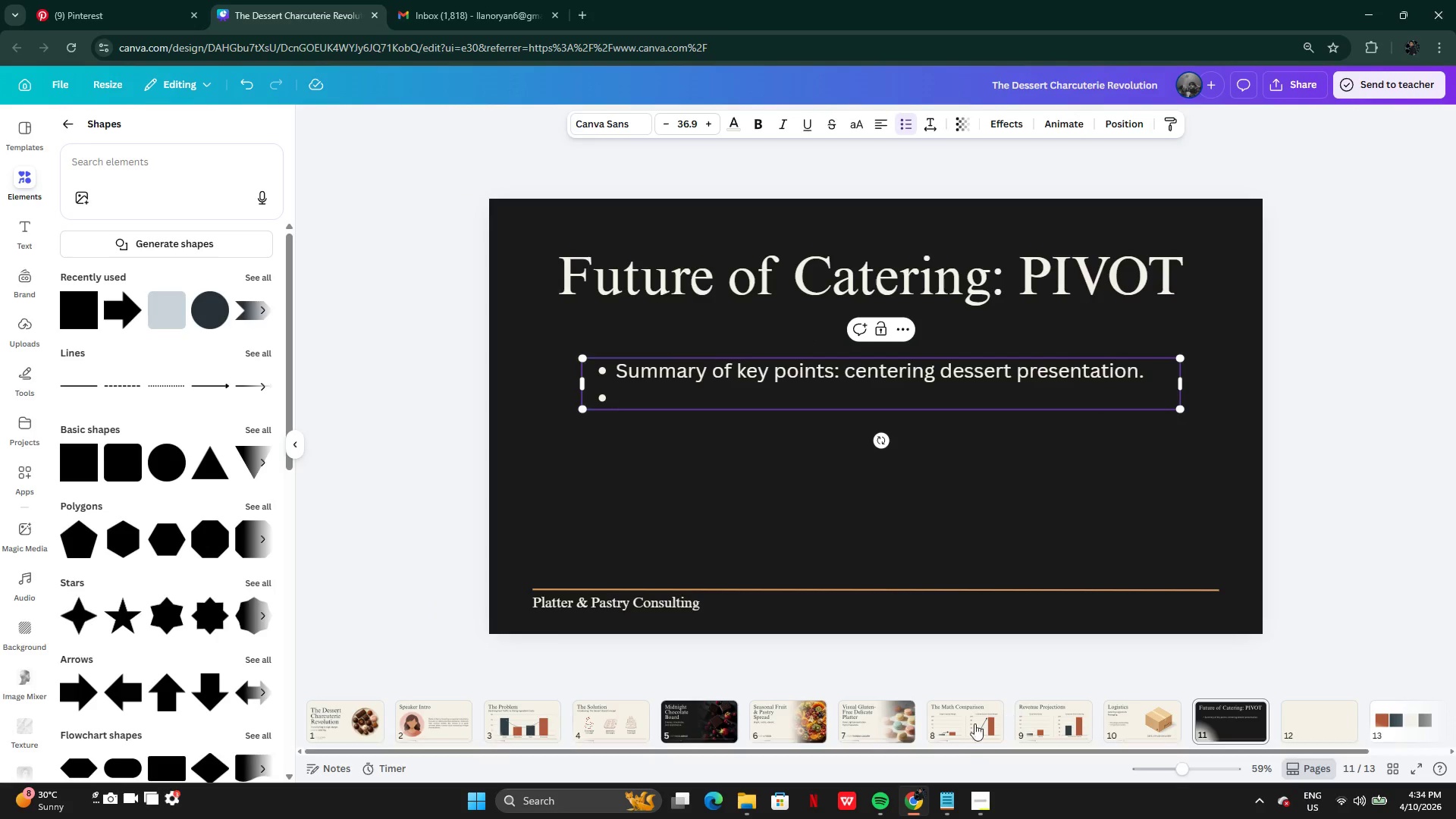 
left_click([960, 811])
 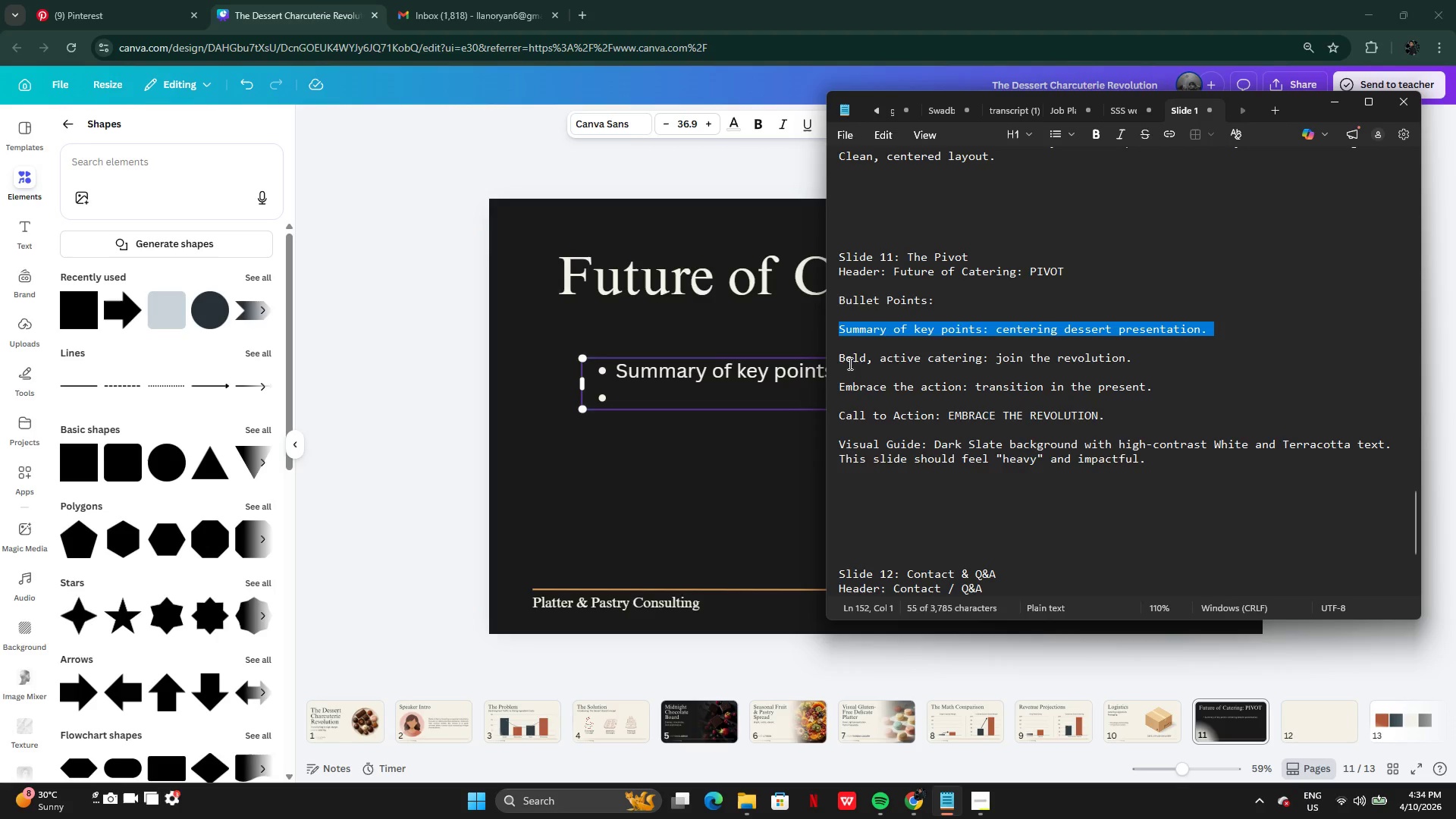 
left_click([849, 363])
 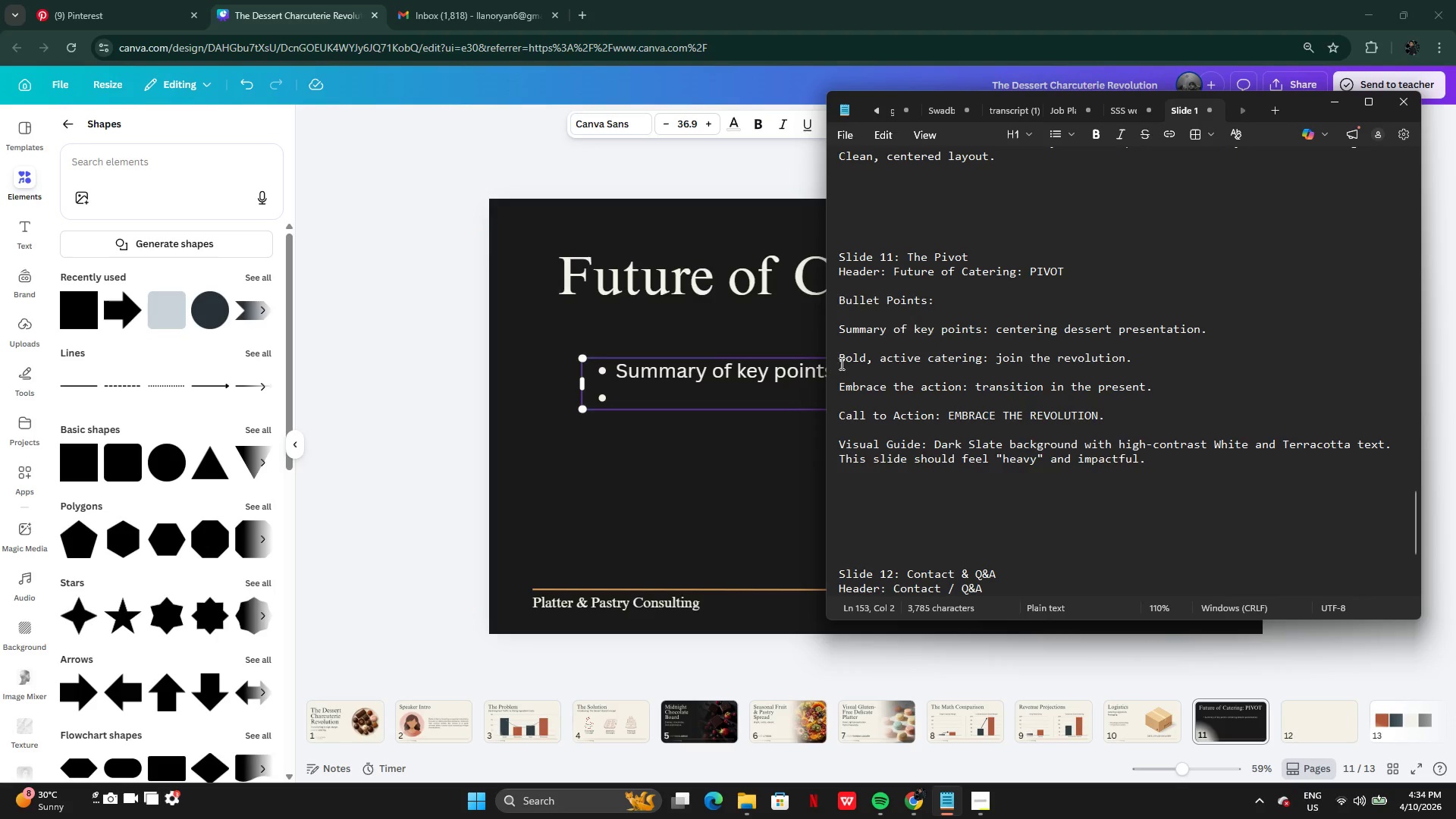 
left_click([840, 360])
 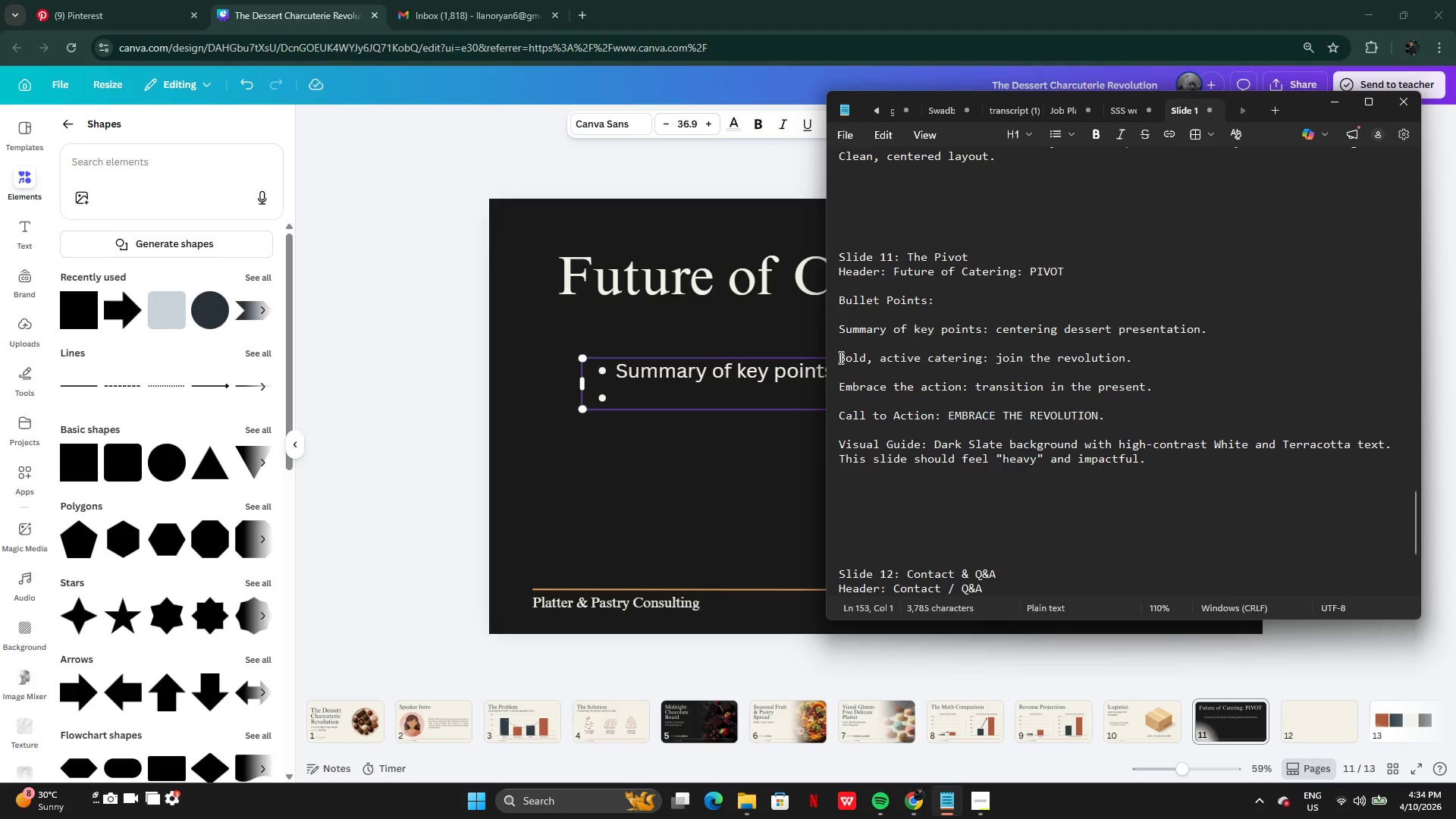 
left_click_drag(start_coordinate=[839, 357], to_coordinate=[1134, 360])
 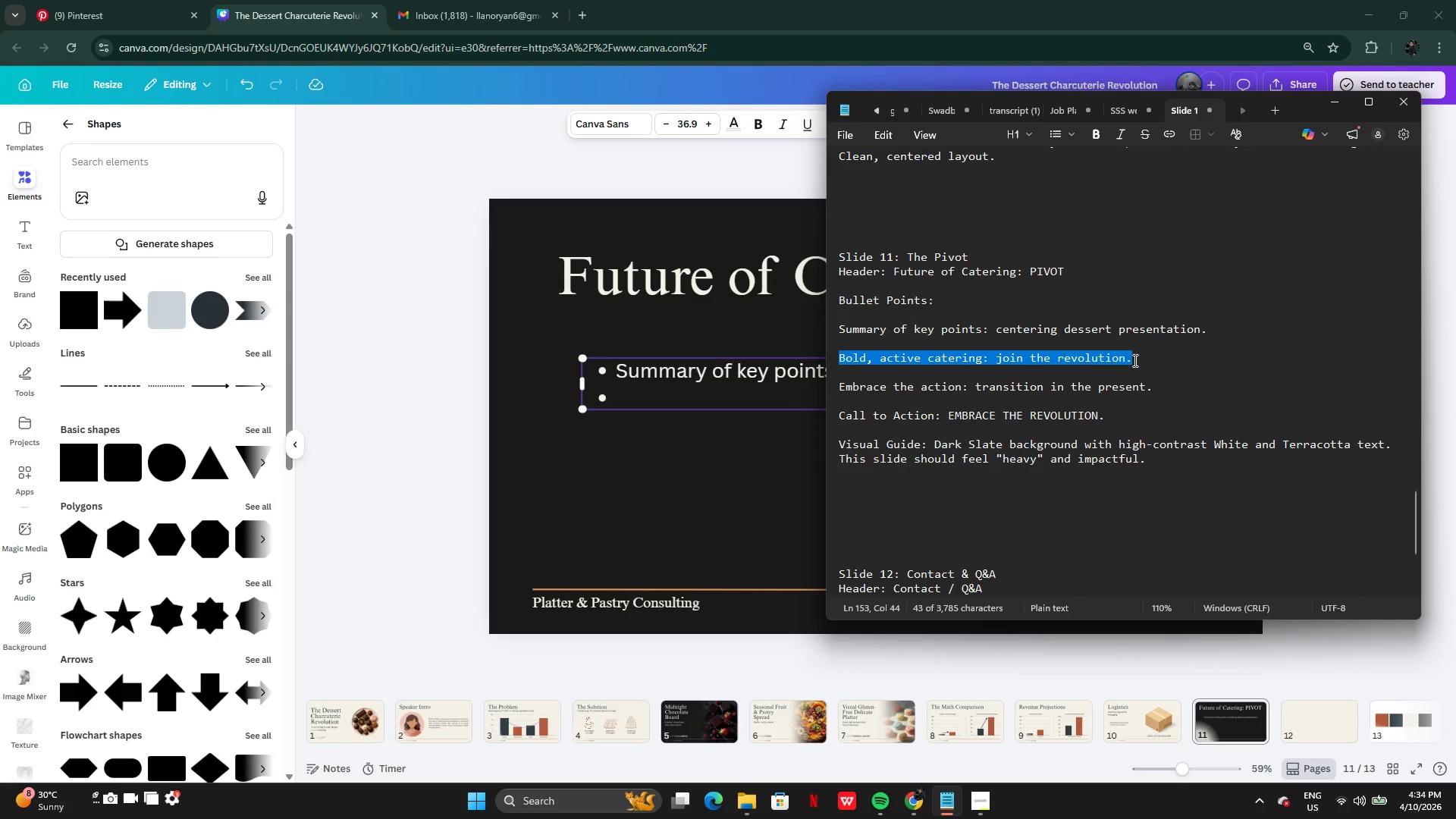 
key(Control+C)
 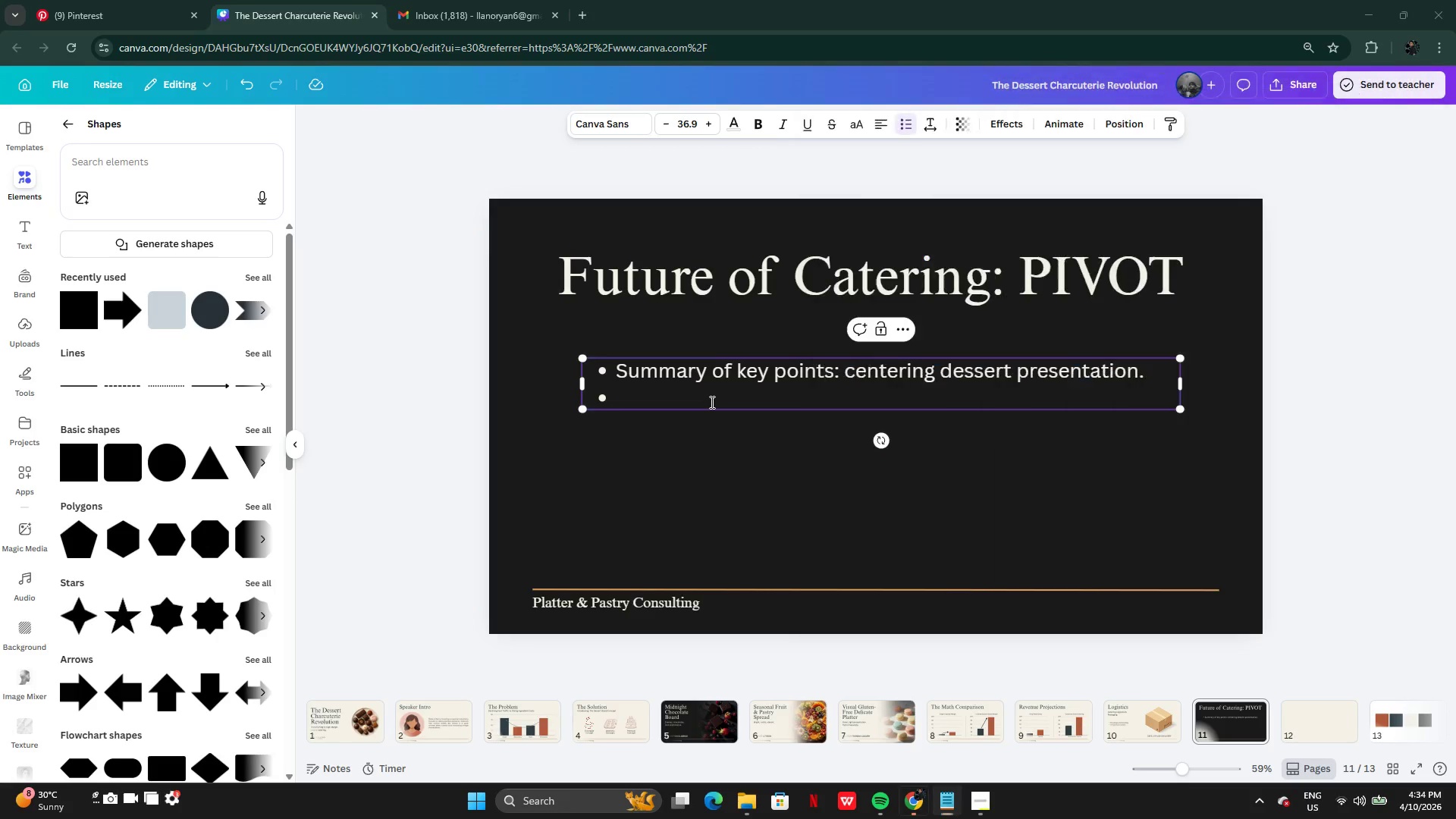 
left_click([711, 402])
 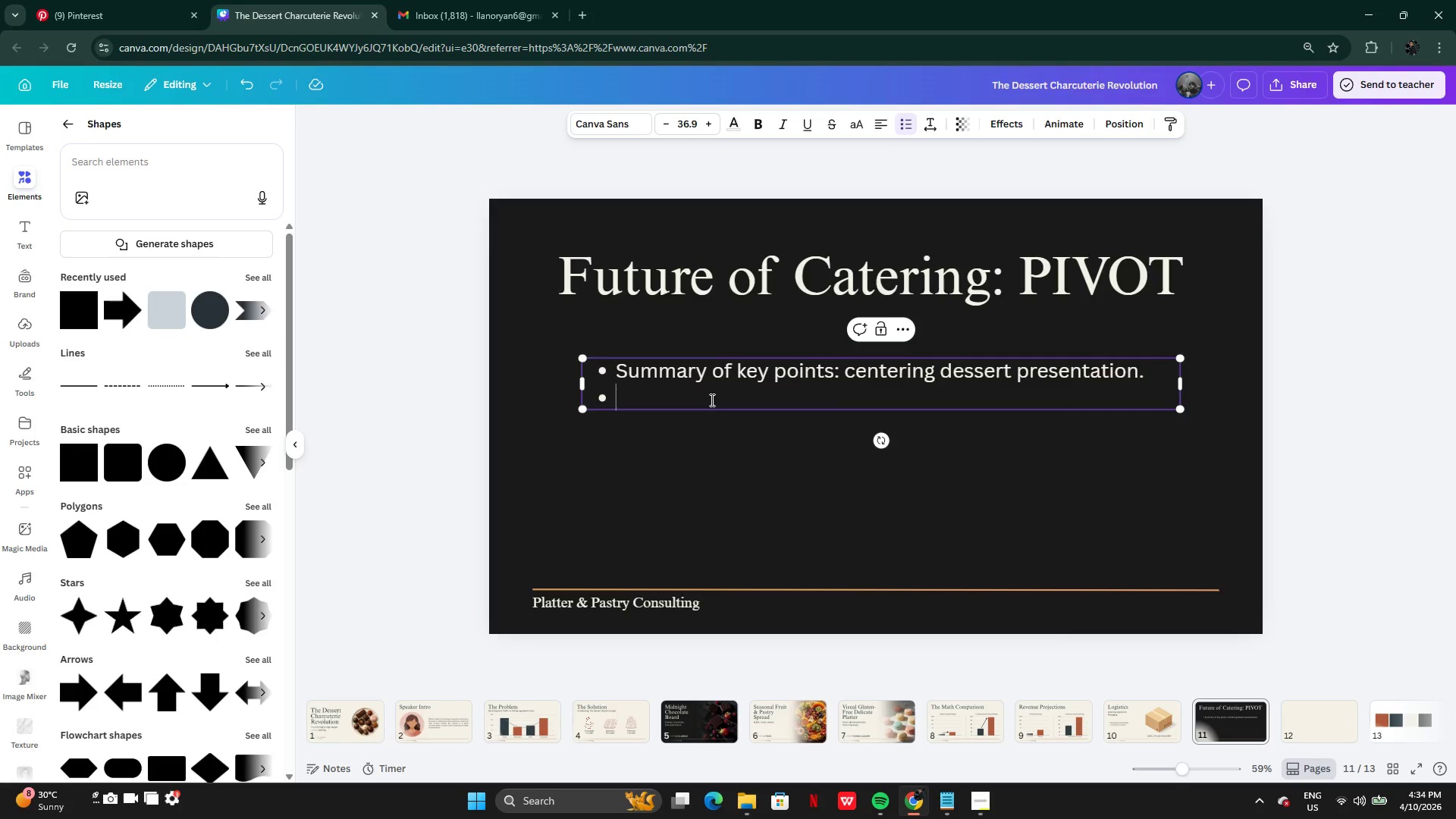 
key(Control+V)
 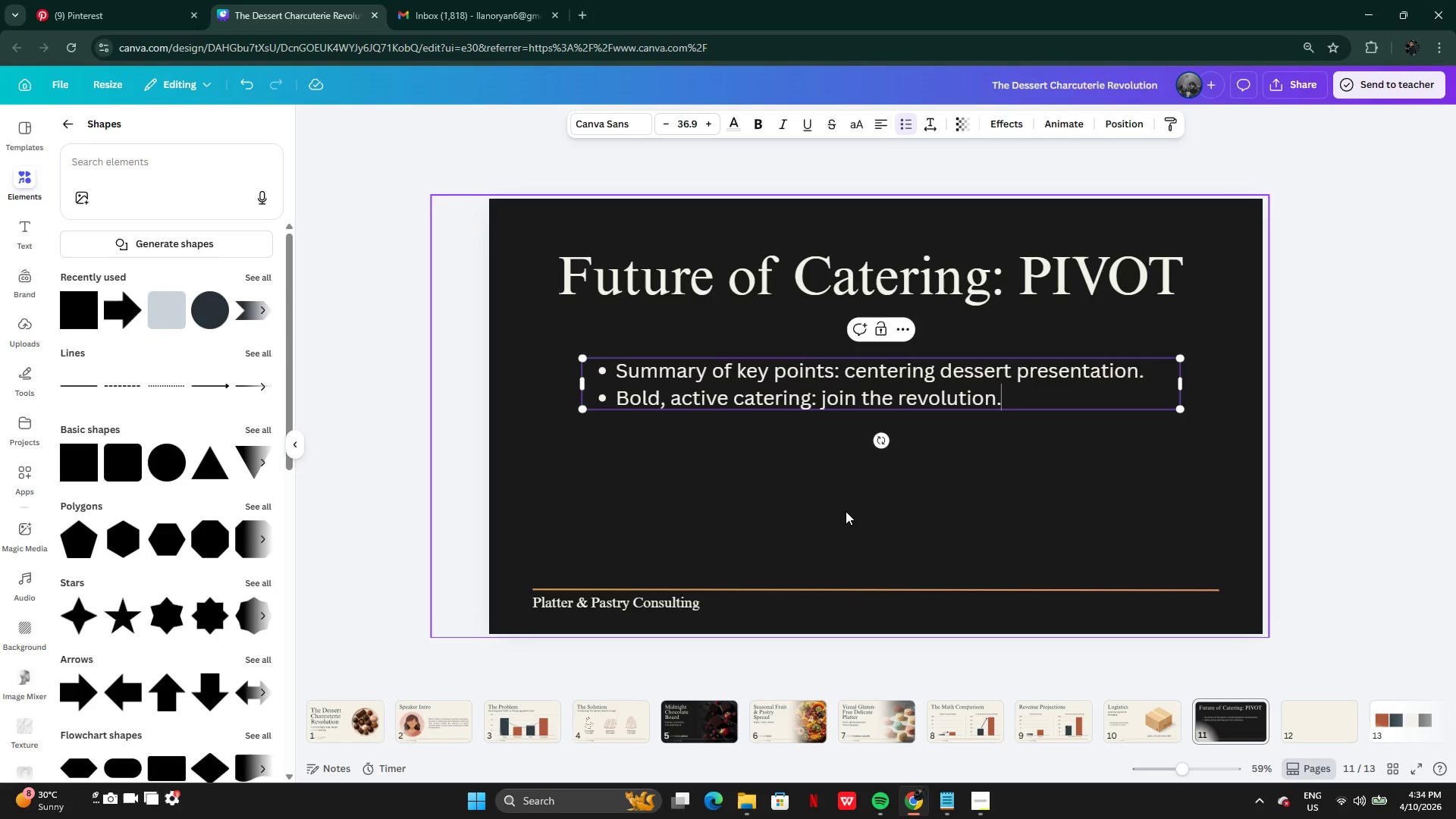 
left_click([846, 511])
 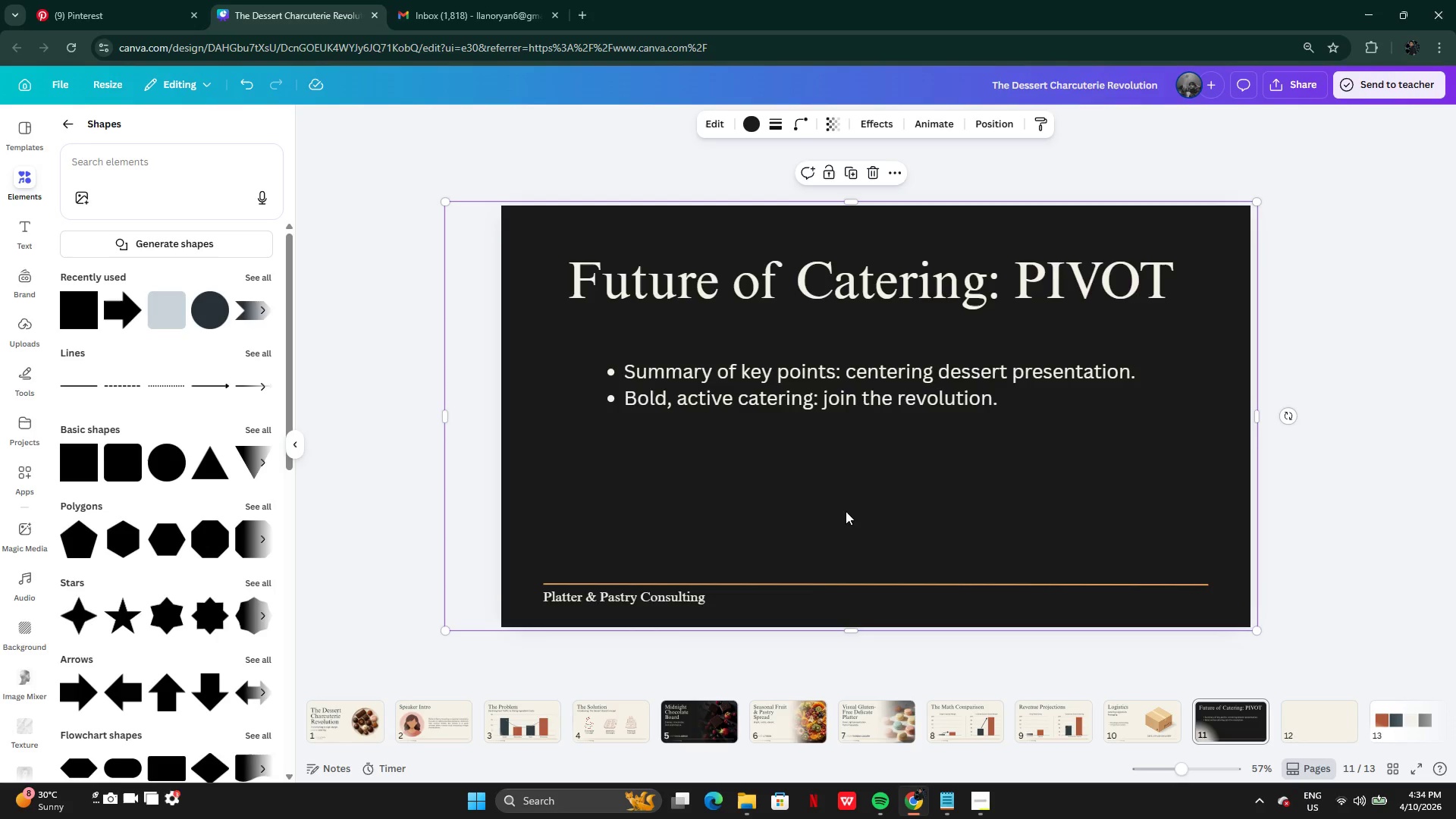 
wait(6.84)
 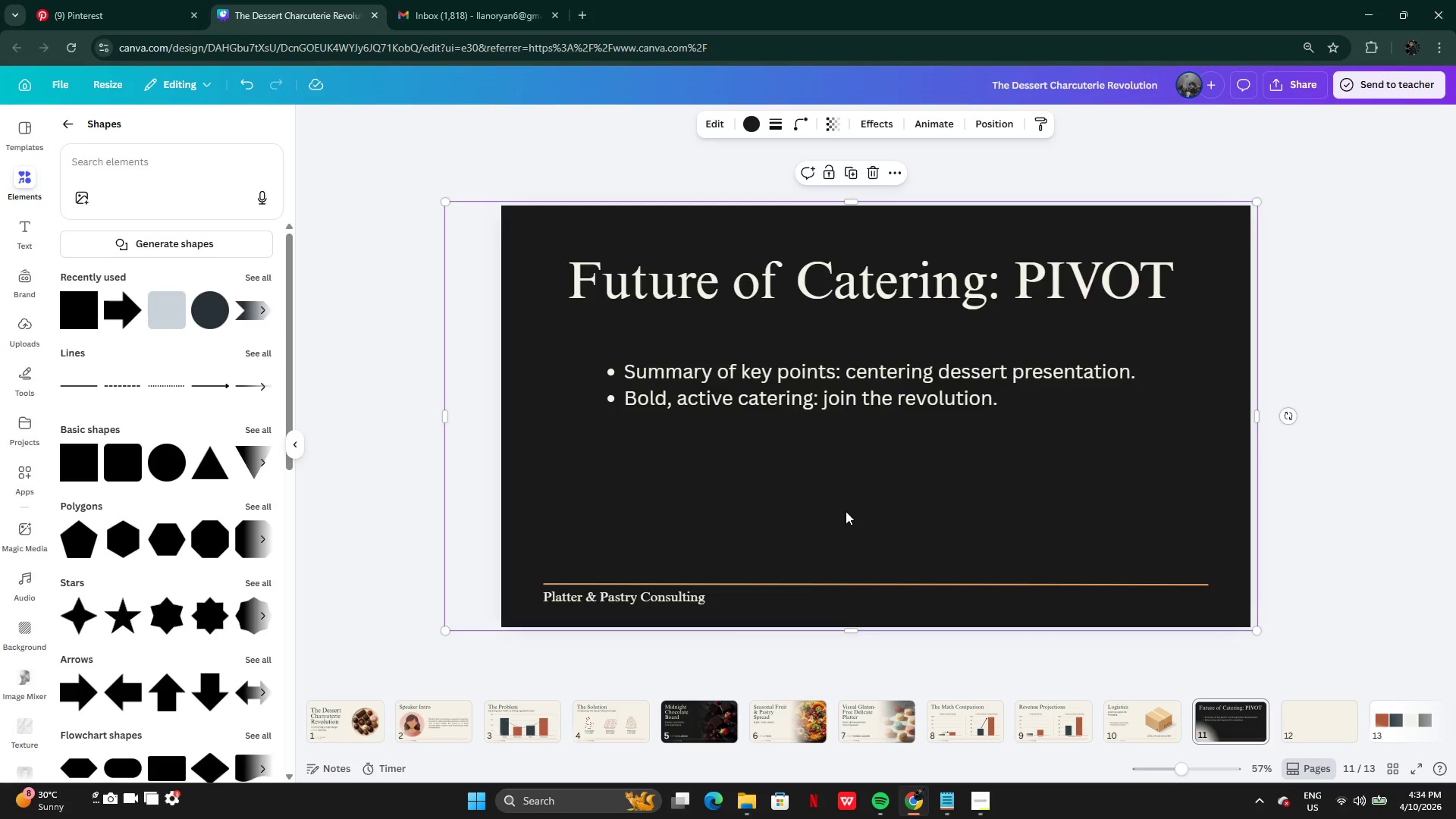 
left_click([980, 812])